 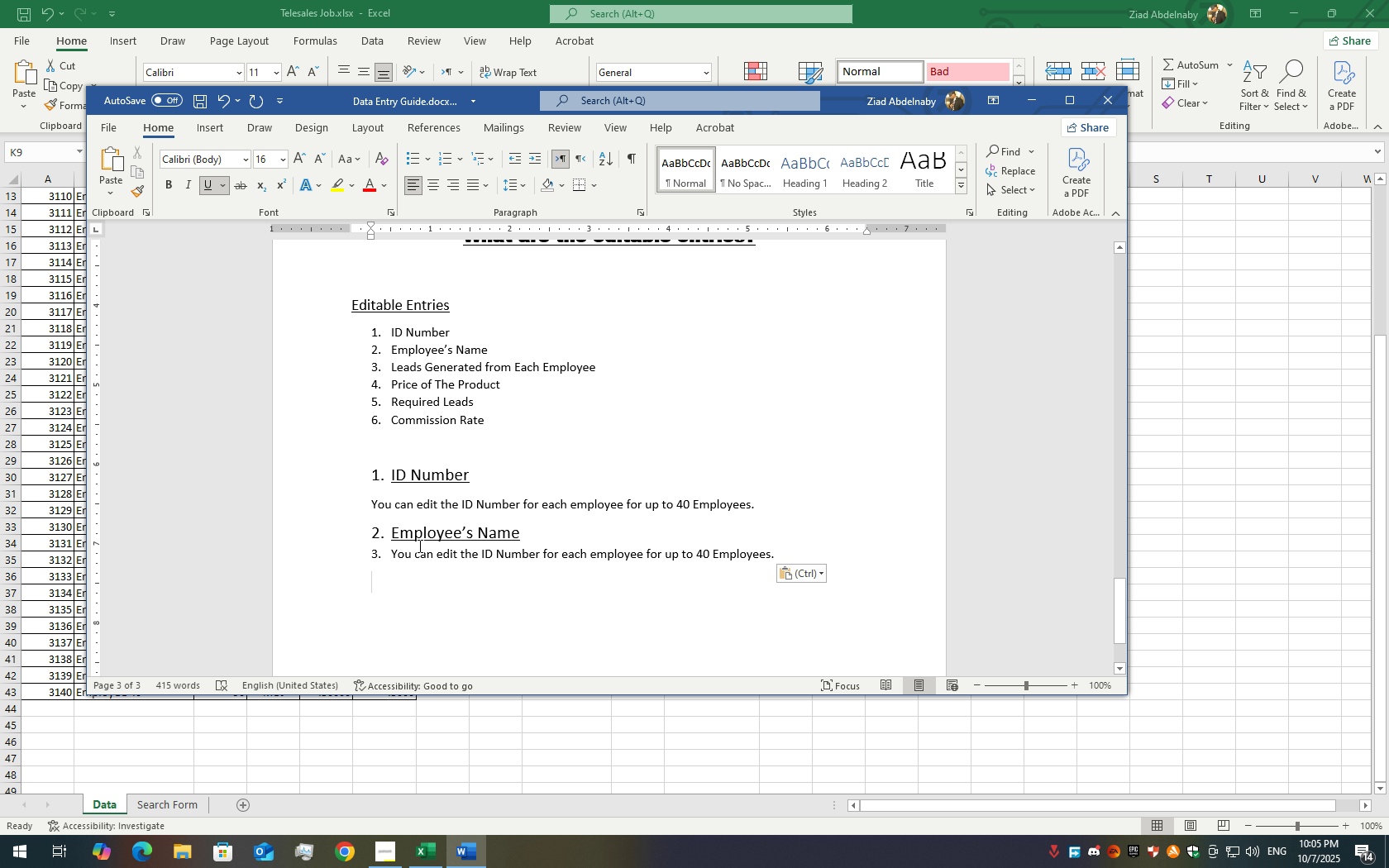 
left_click([398, 555])
 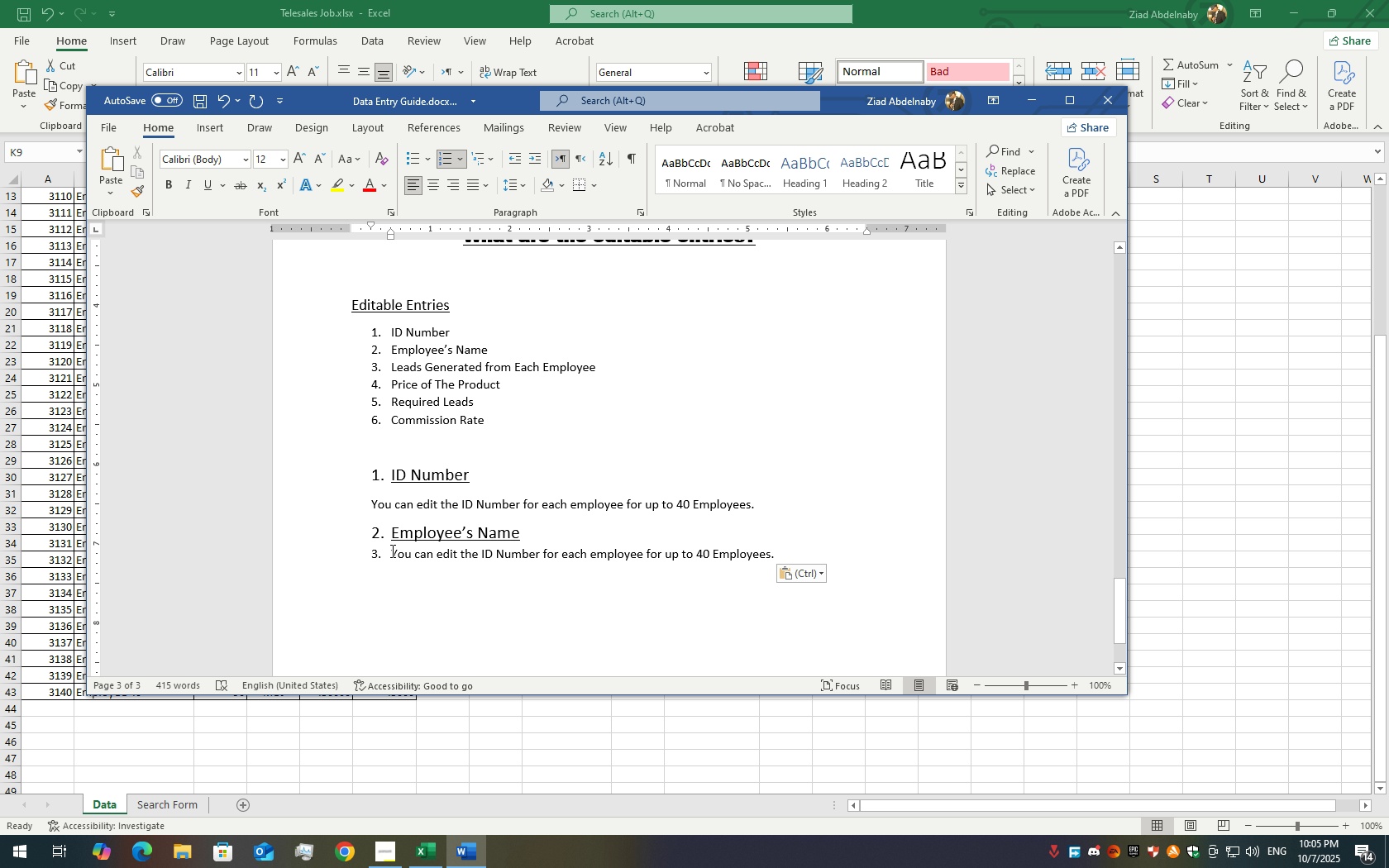 
left_click([391, 551])
 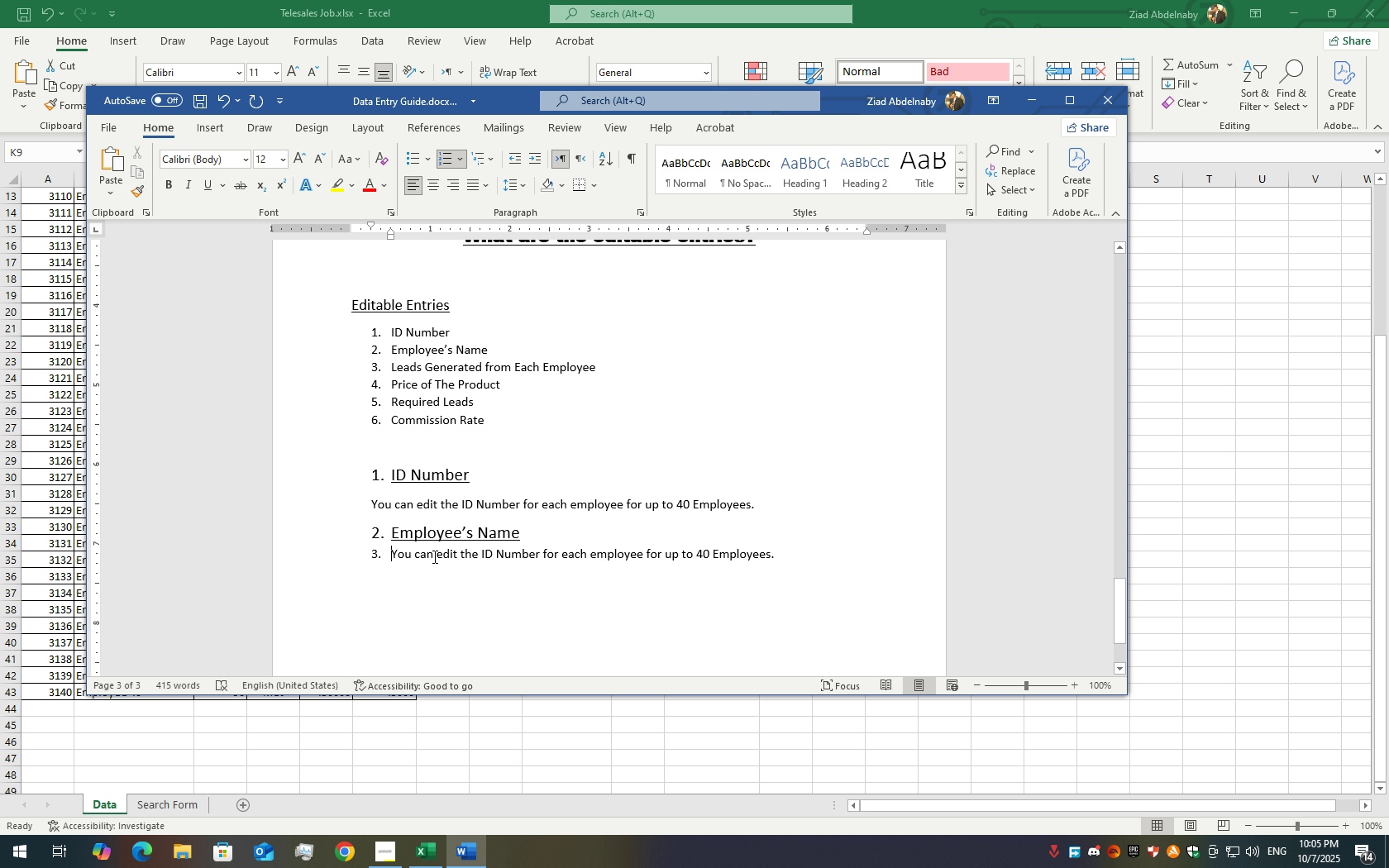 
key(Backspace)
 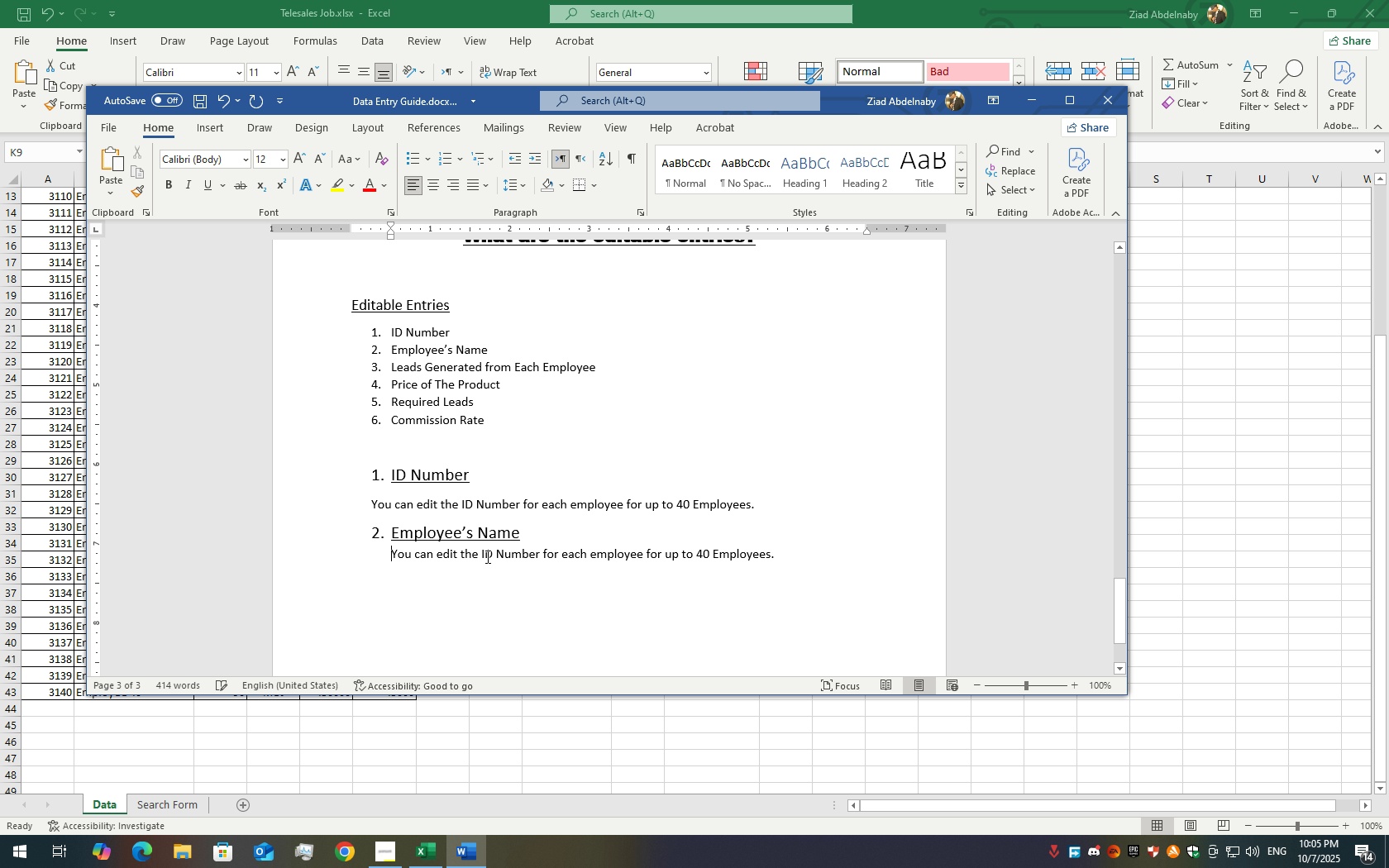 
key(Backspace)
 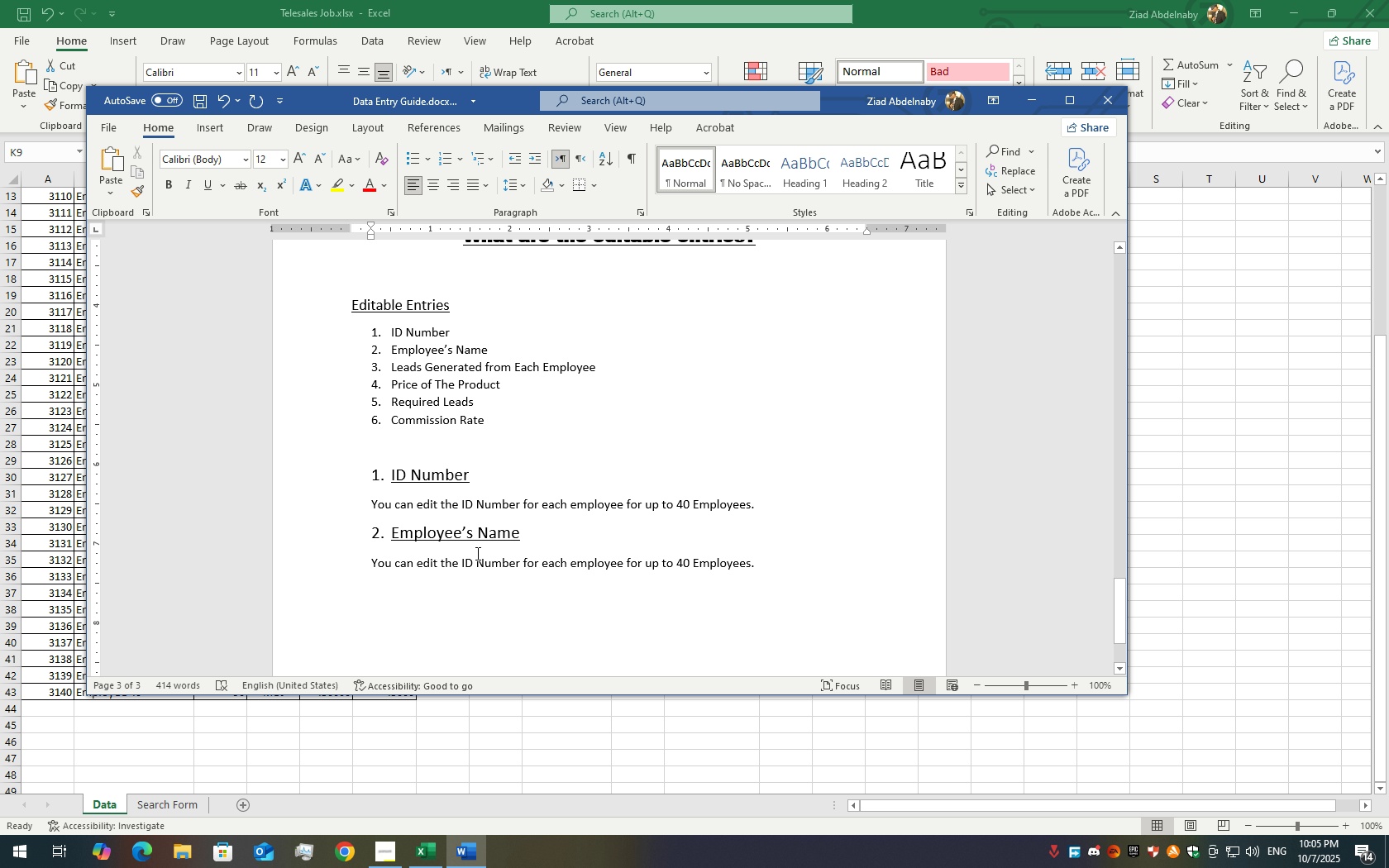 
scroll: coordinate [490, 582], scroll_direction: up, amount: 24.0
 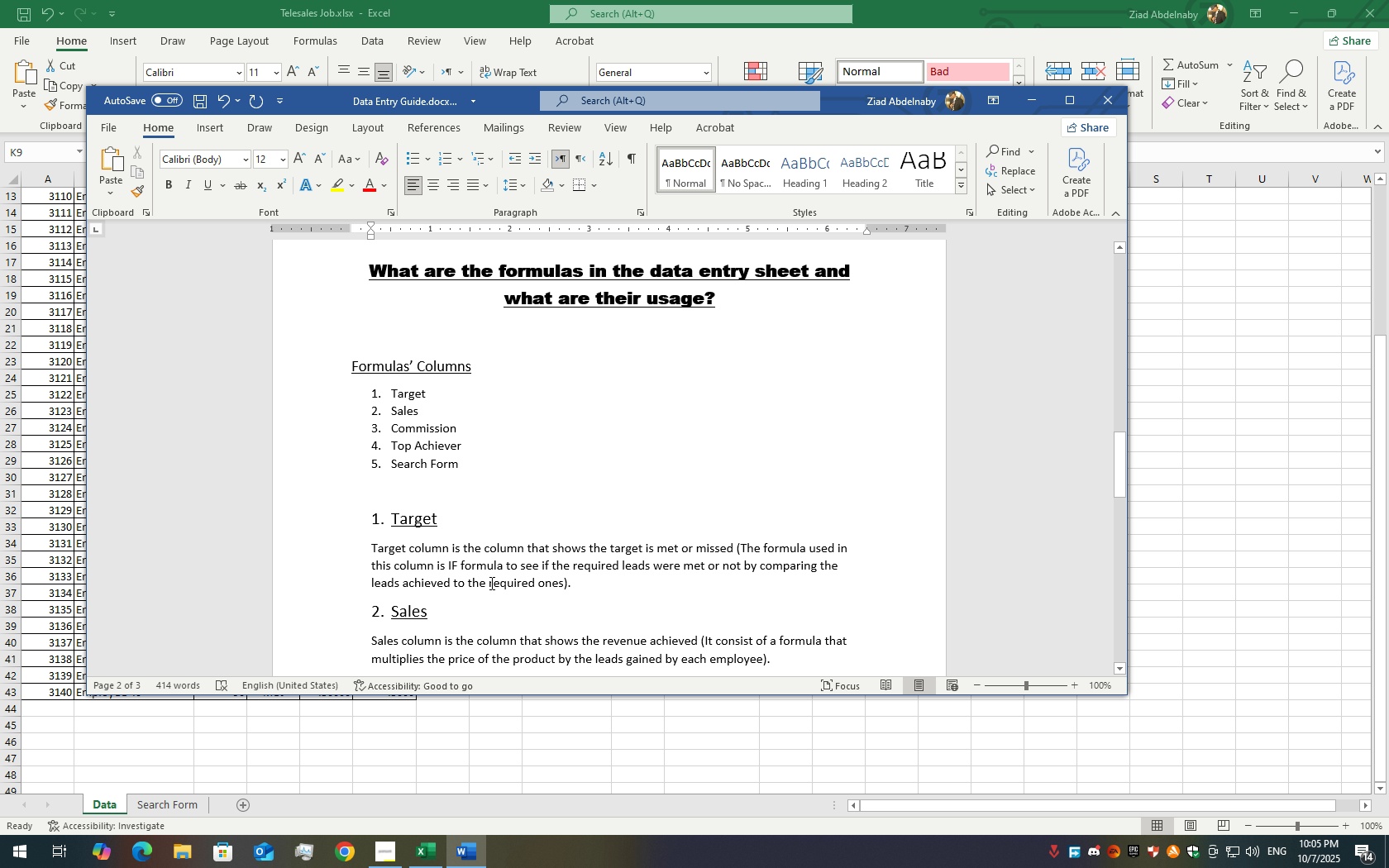 
scroll: coordinate [485, 622], scroll_direction: down, amount: 25.0
 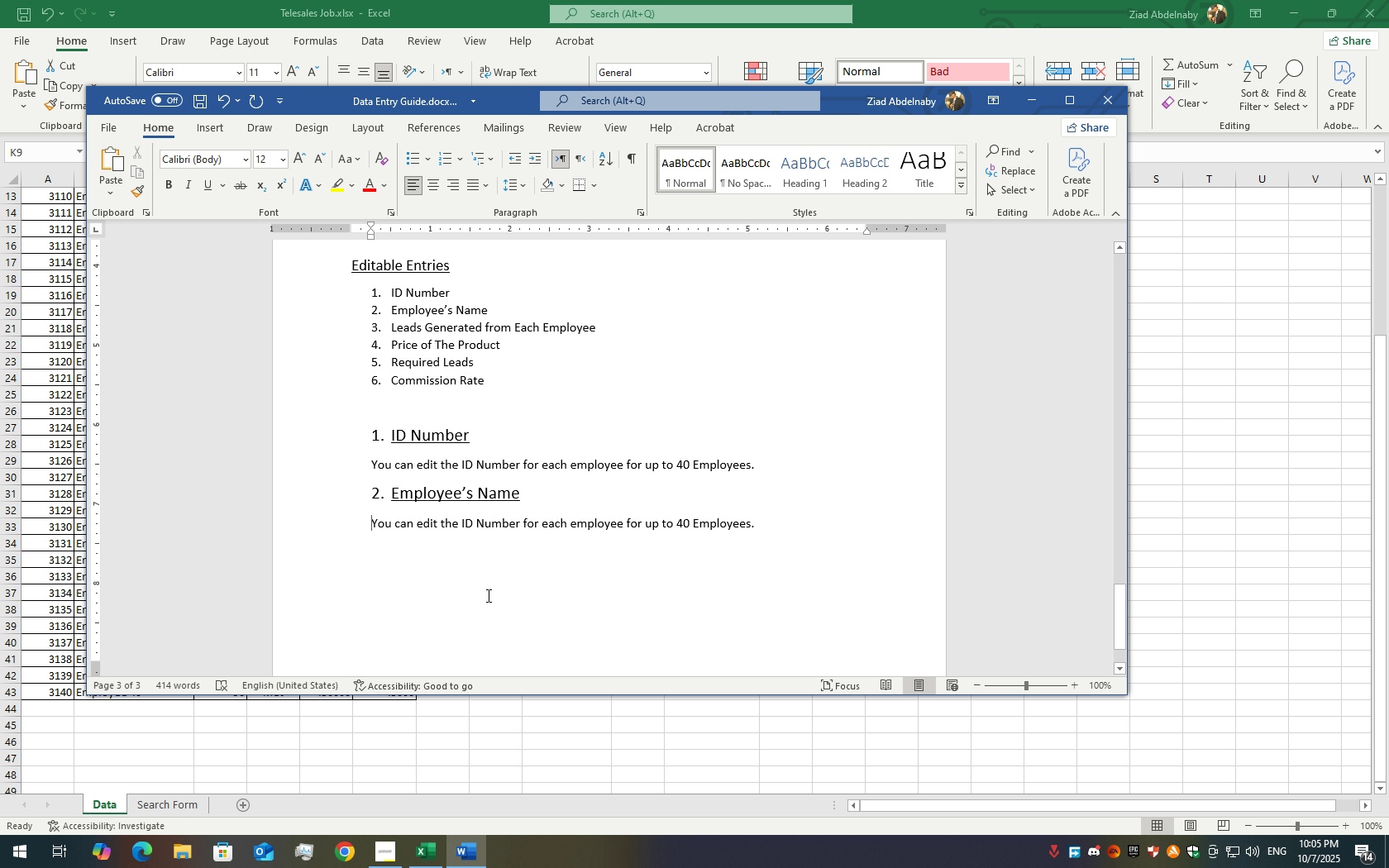 
scroll: coordinate [600, 566], scroll_direction: up, amount: 2.0
 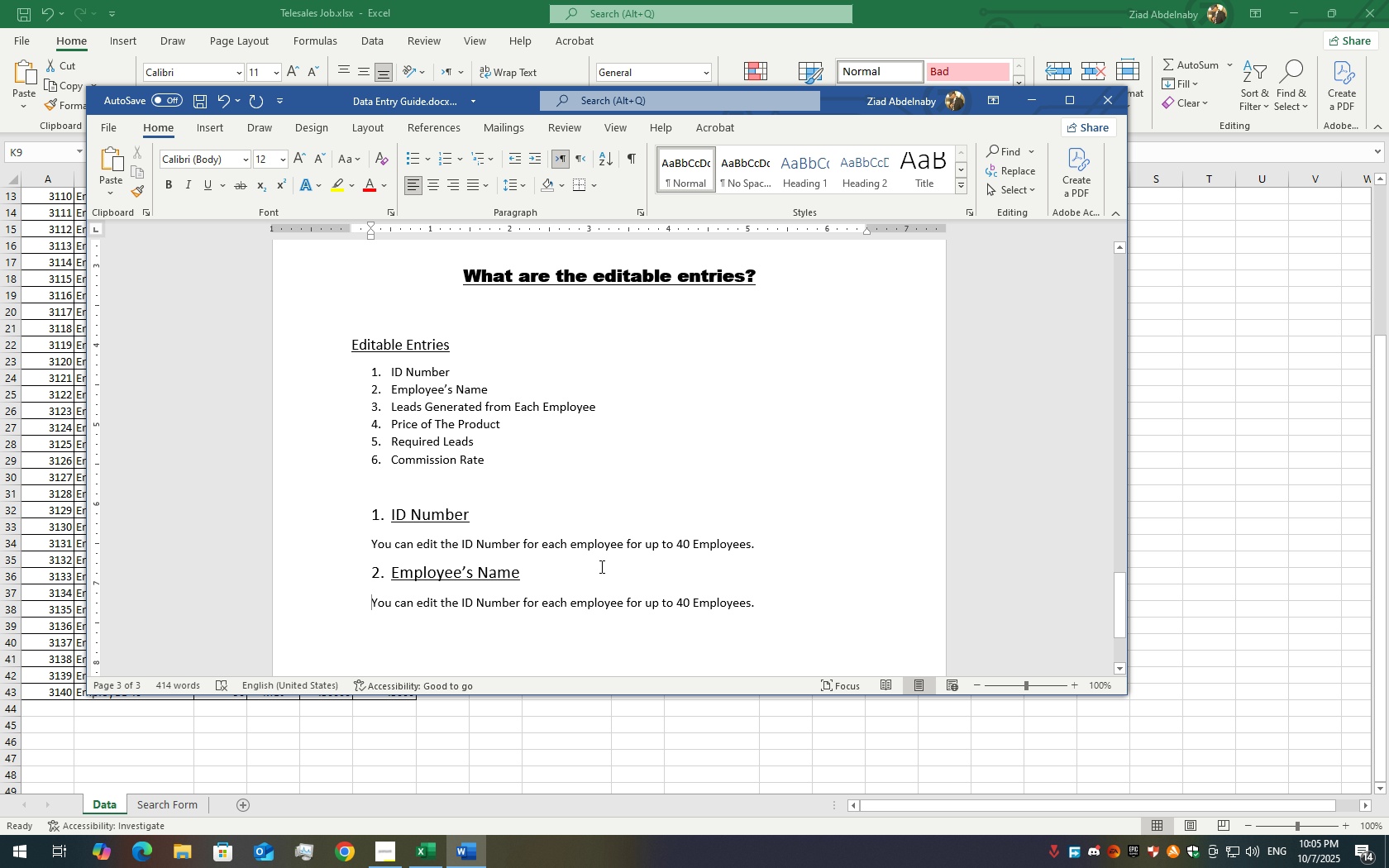 
scroll: coordinate [600, 566], scroll_direction: down, amount: 2.0
 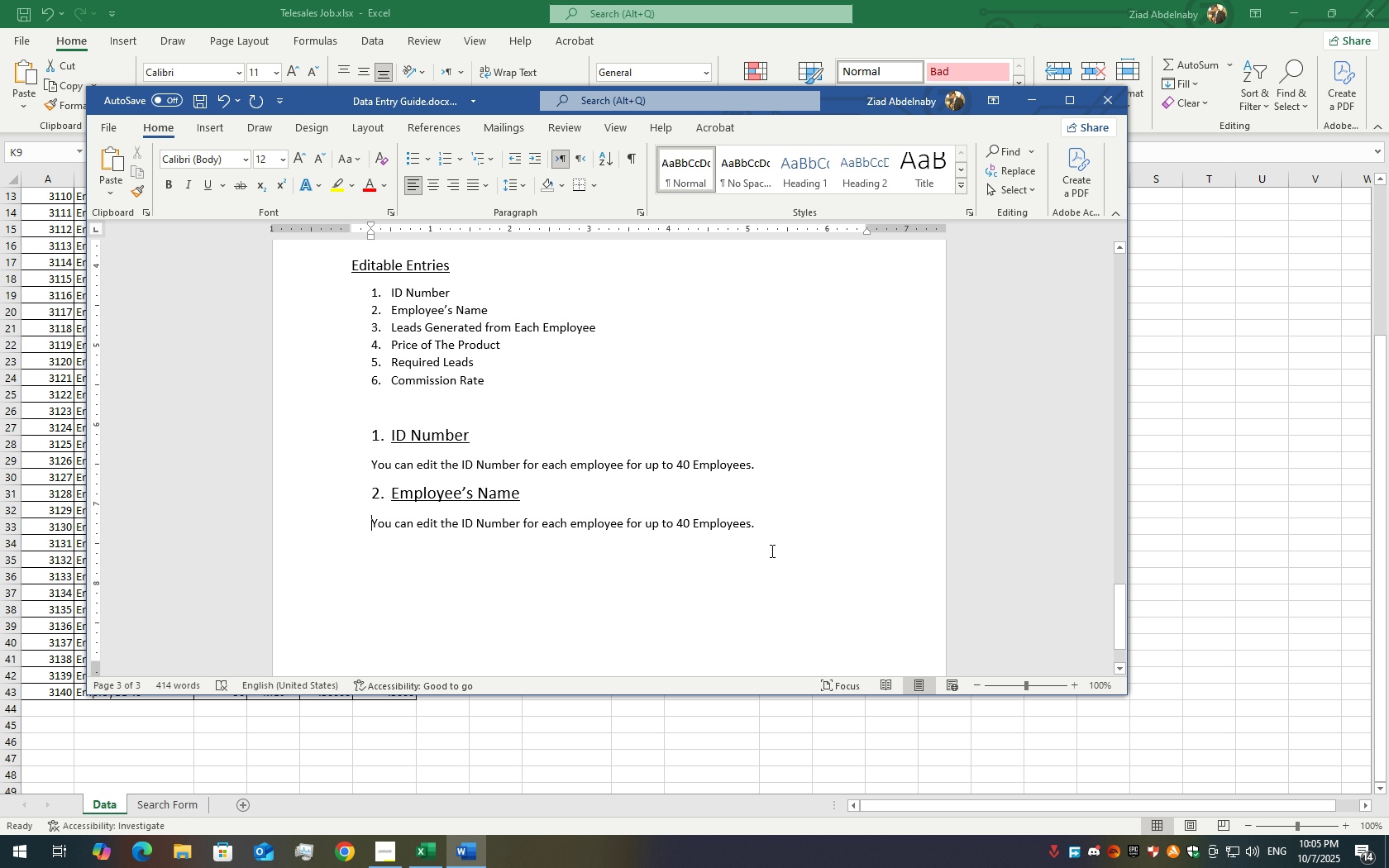 
left_click([803, 500])
 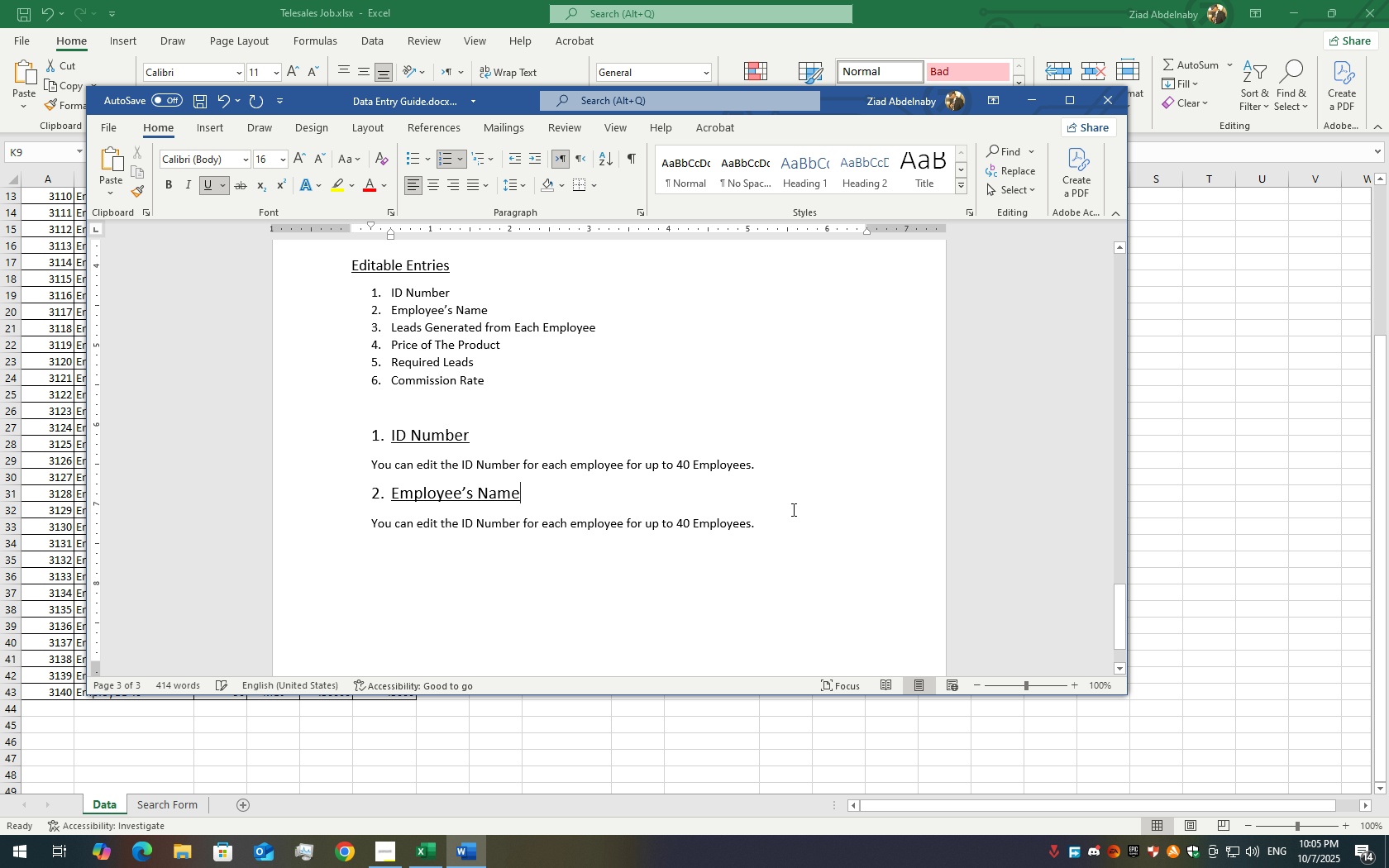 
left_click([792, 509])
 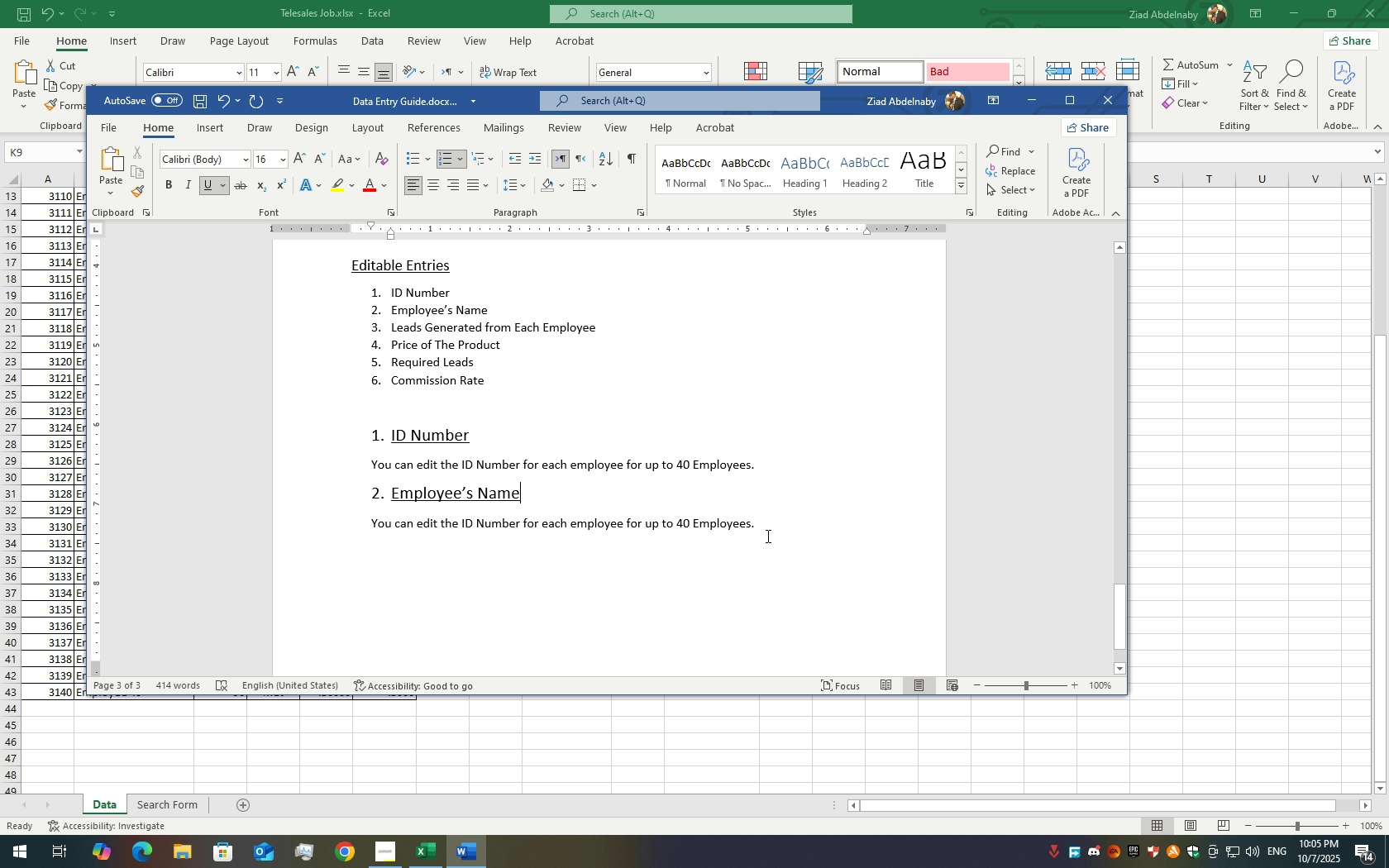 
left_click([766, 536])